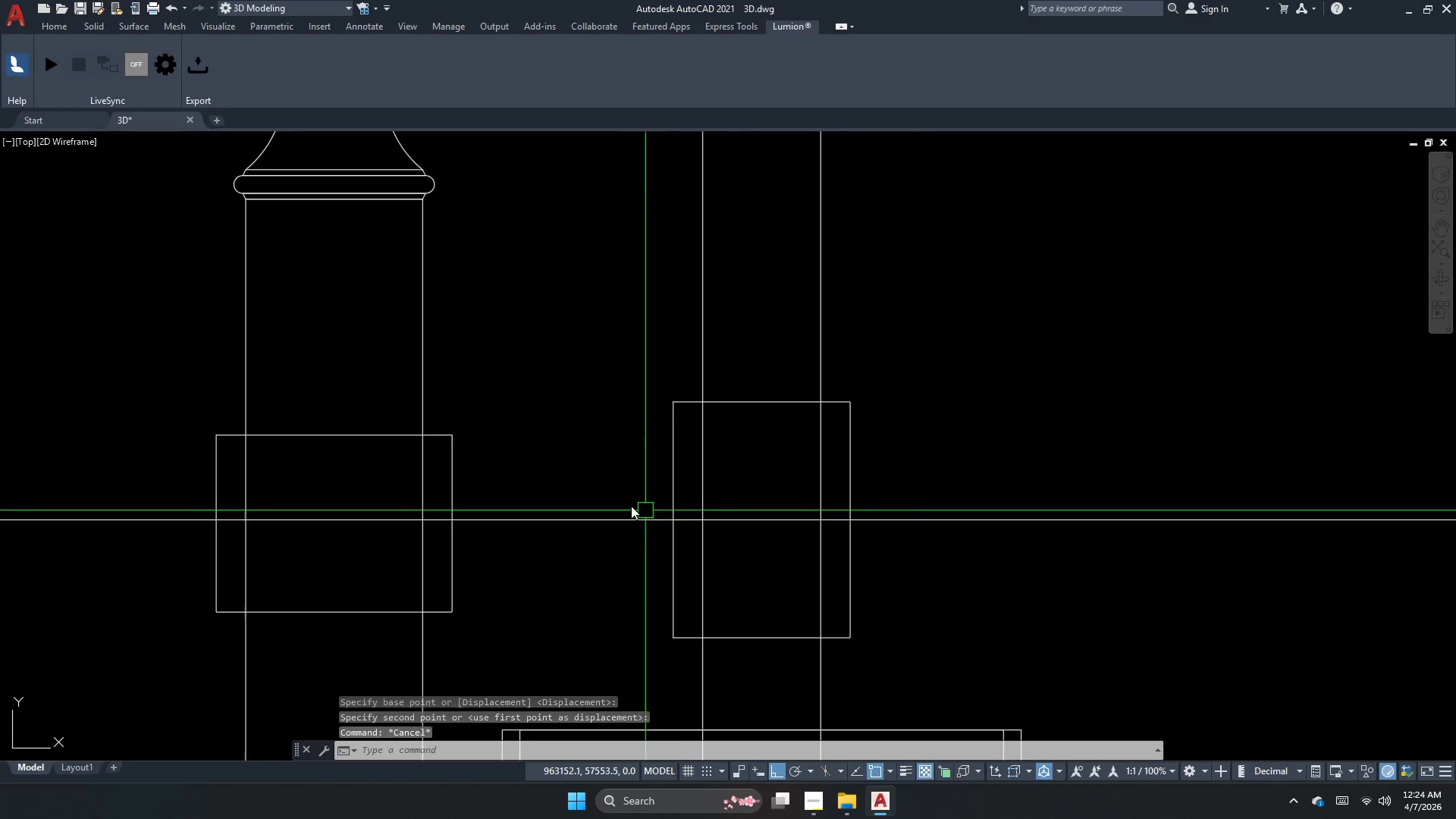 
left_click_drag(start_coordinate=[604, 472], to_coordinate=[600, 497])
 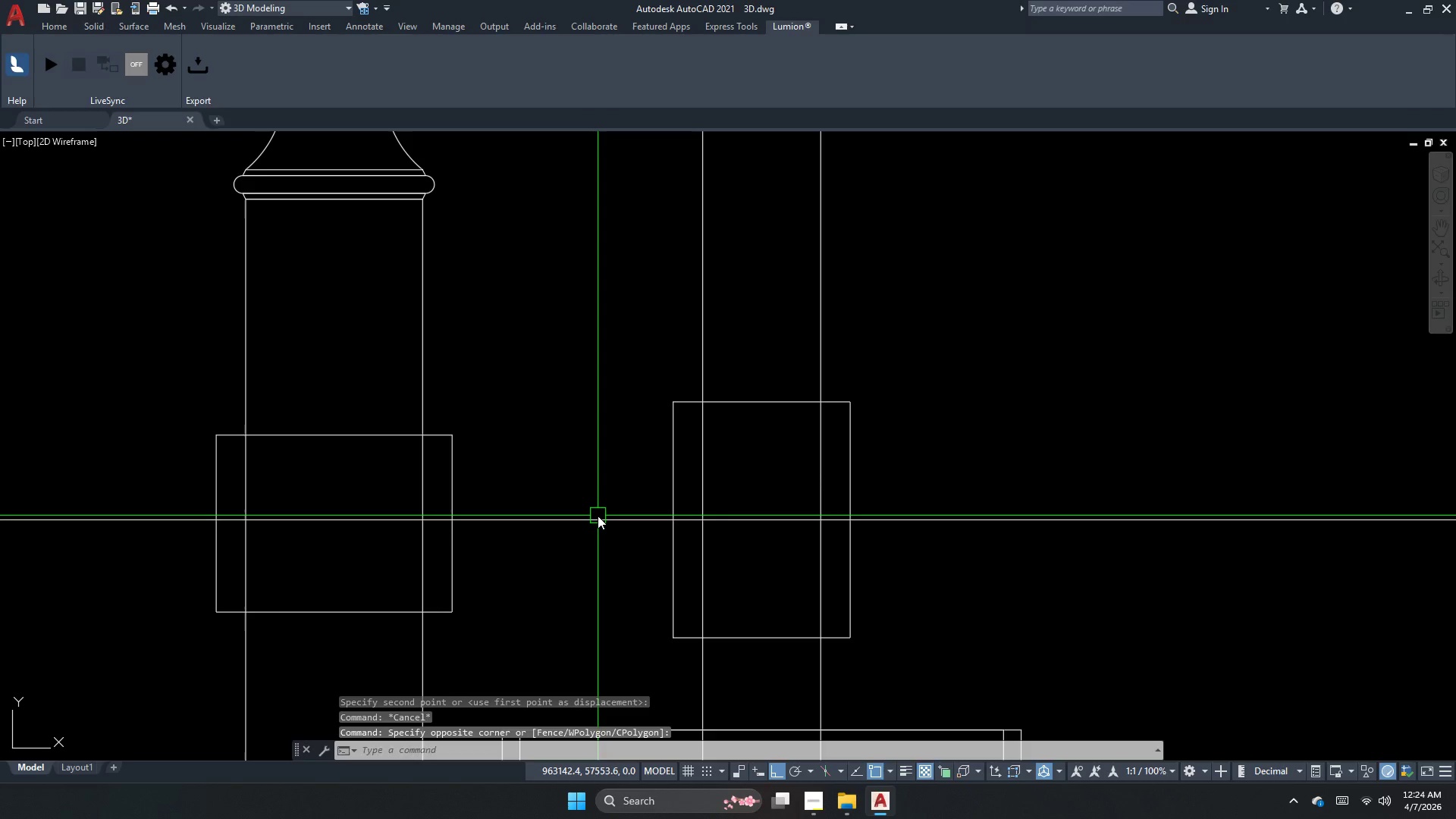 
scroll: coordinate [645, 510], scroll_direction: down, amount: 1.0
 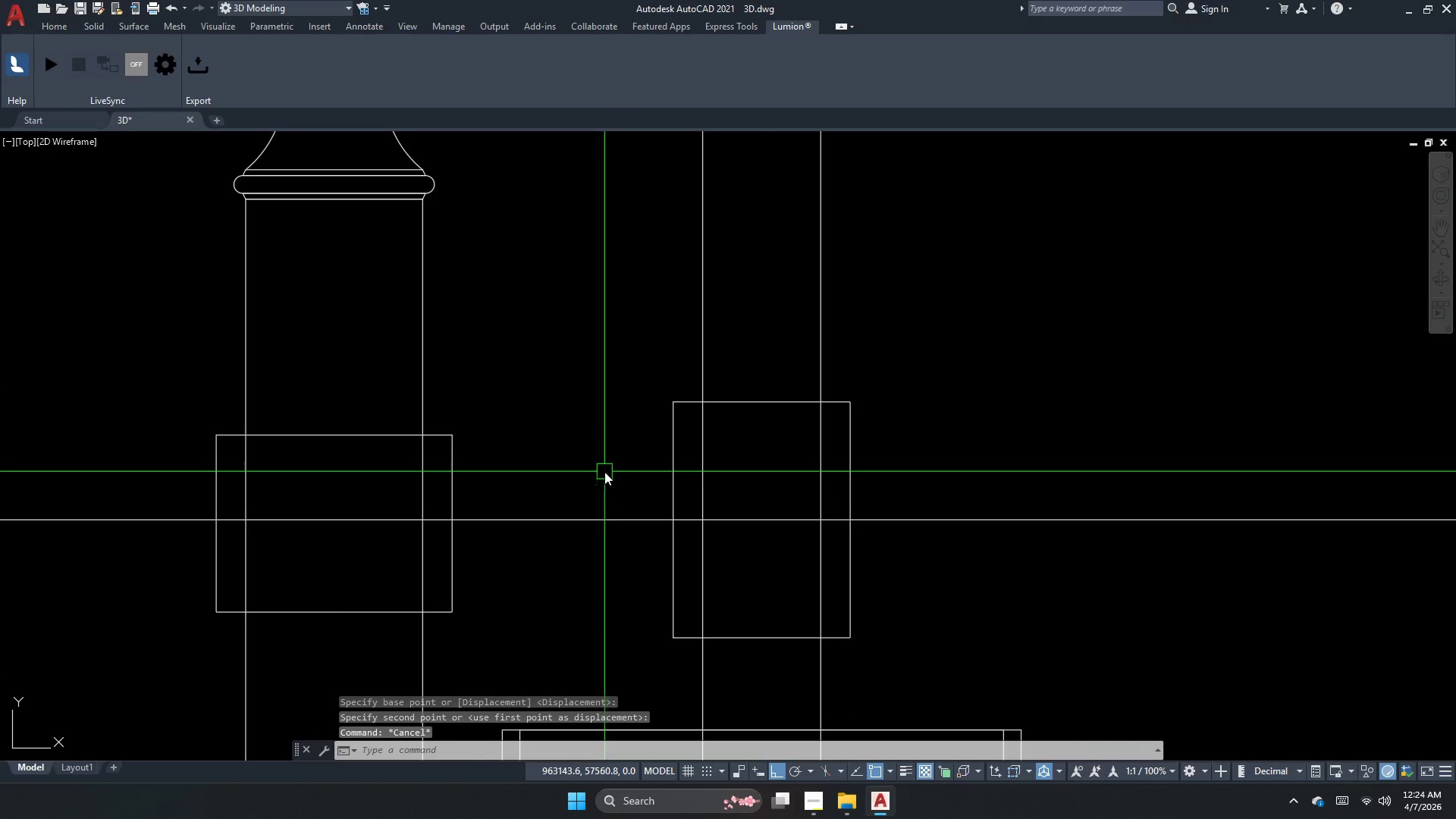 
key(E)
 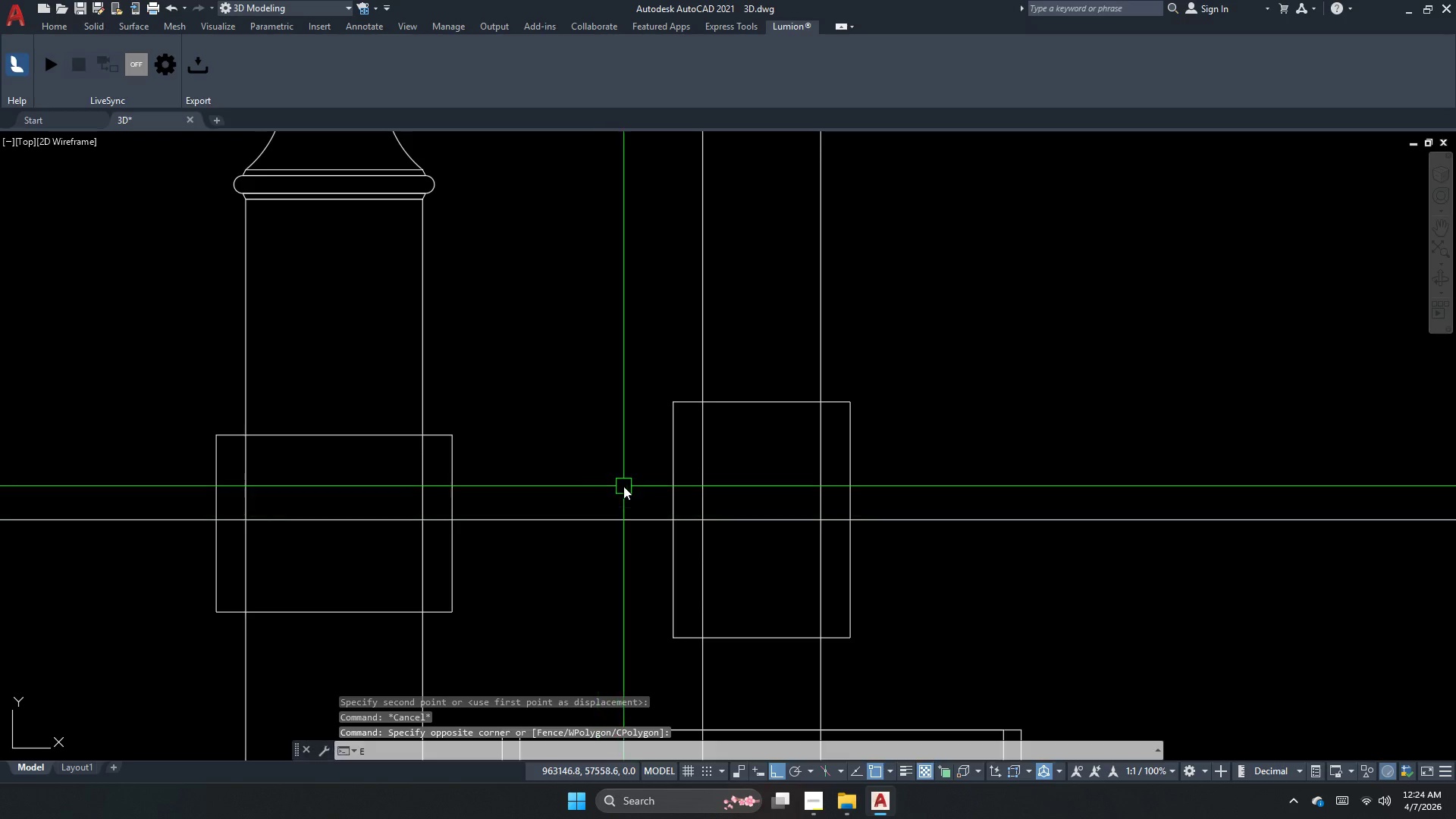 
key(Escape)
 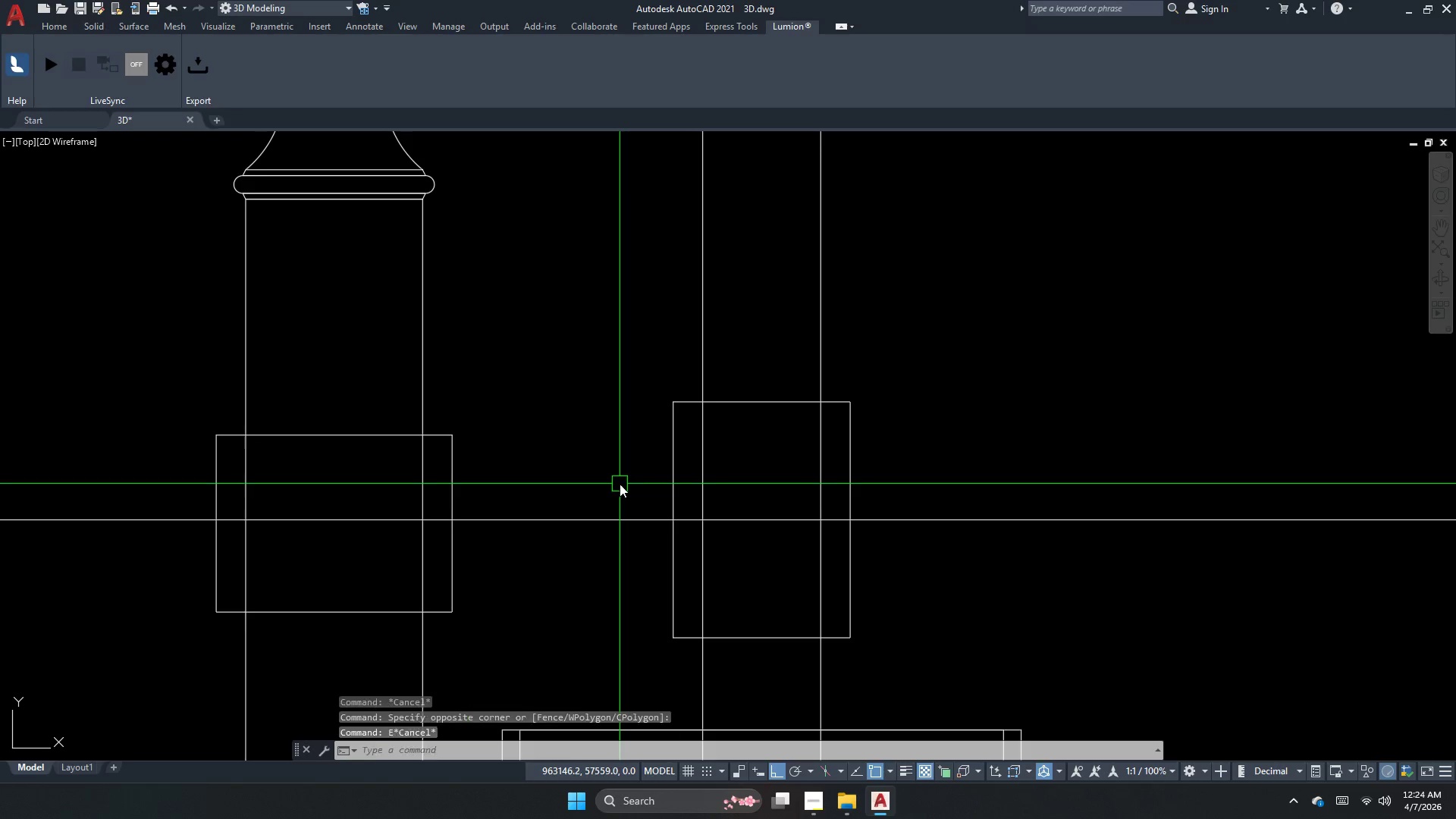 
left_click_drag(start_coordinate=[620, 484], to_coordinate=[588, 550])
 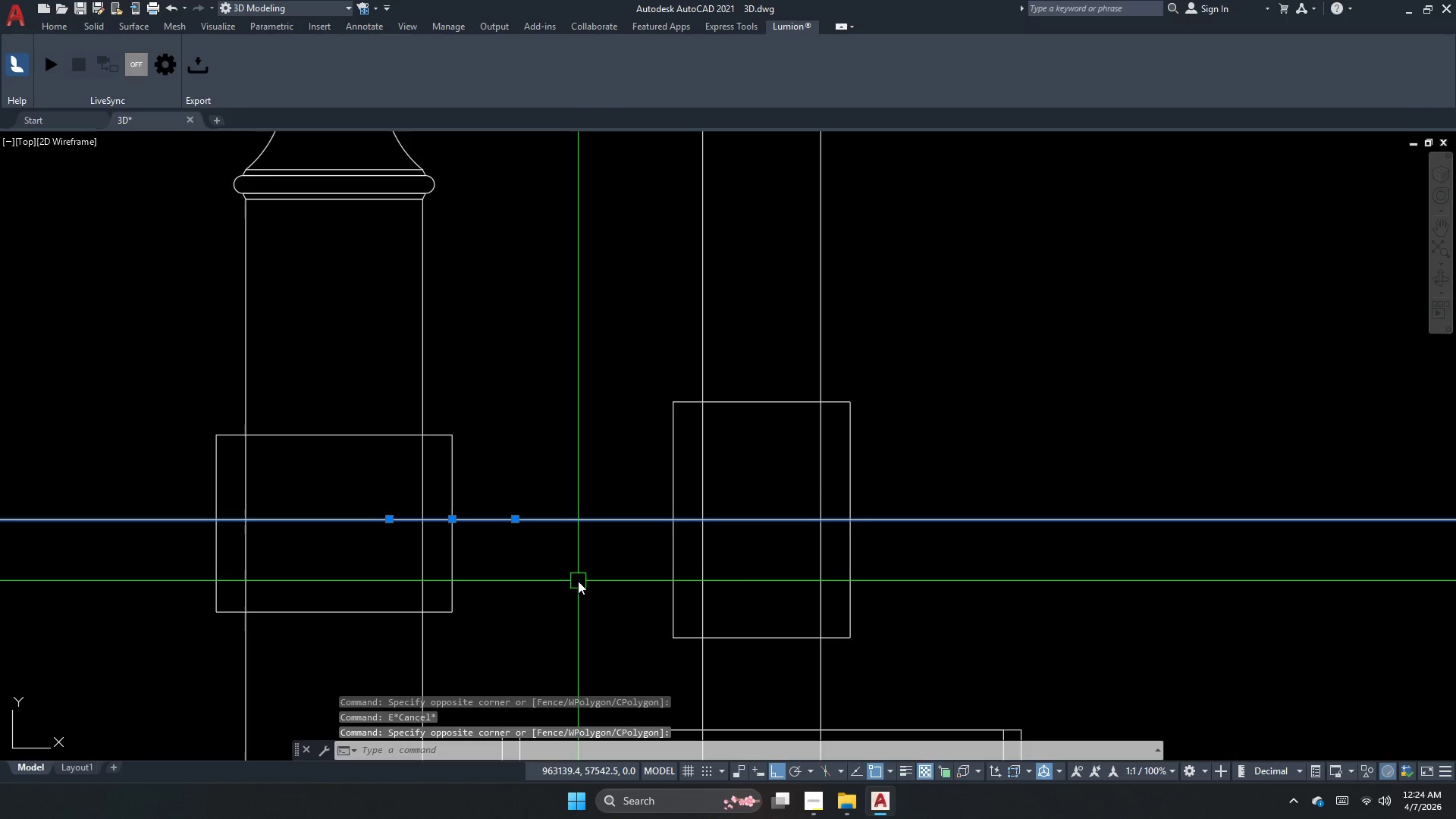 
key(E)
 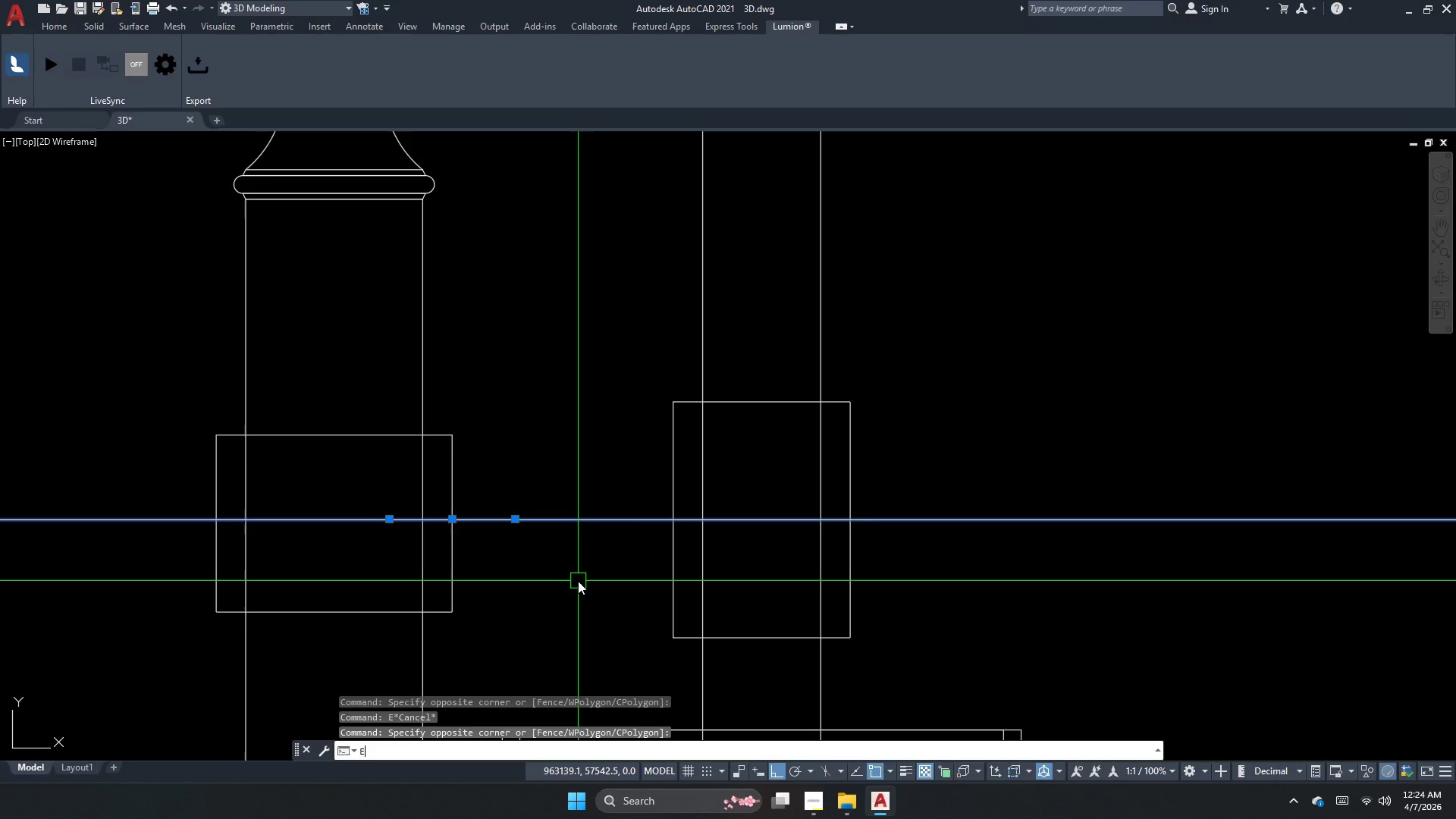 
key(Space)
 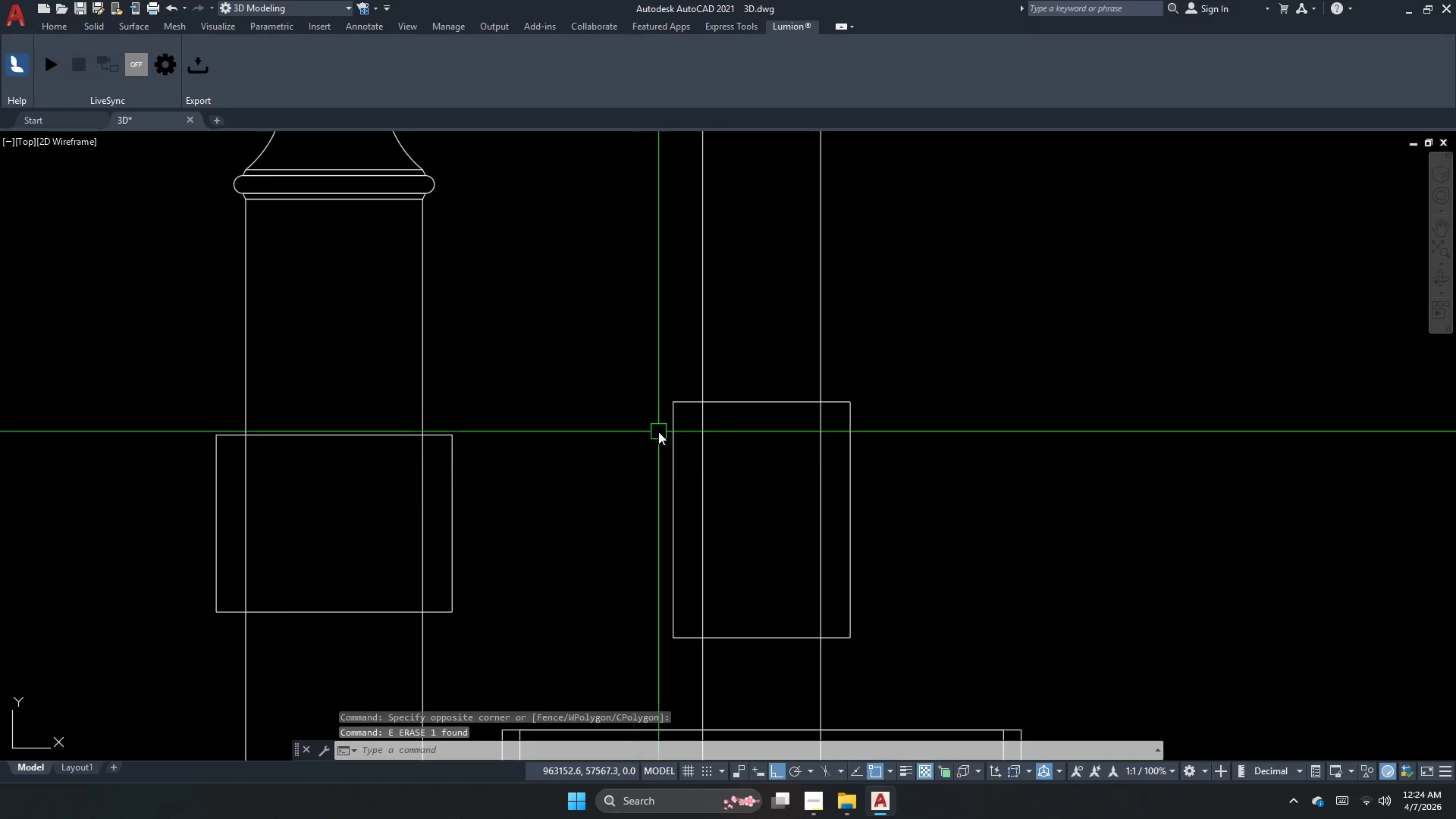 
key(Escape)
 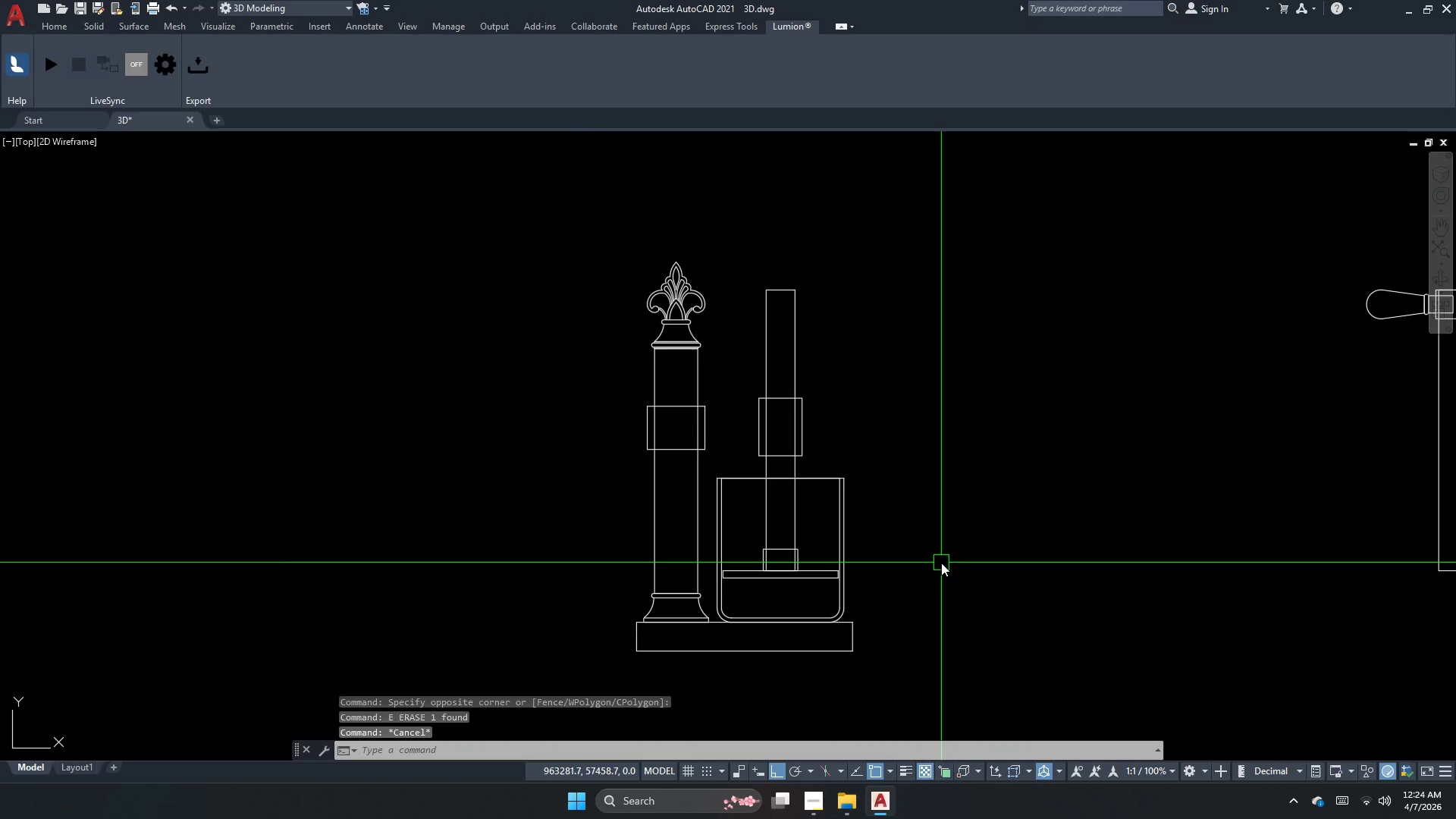 
scroll: coordinate [873, 427], scroll_direction: down, amount: 4.0
 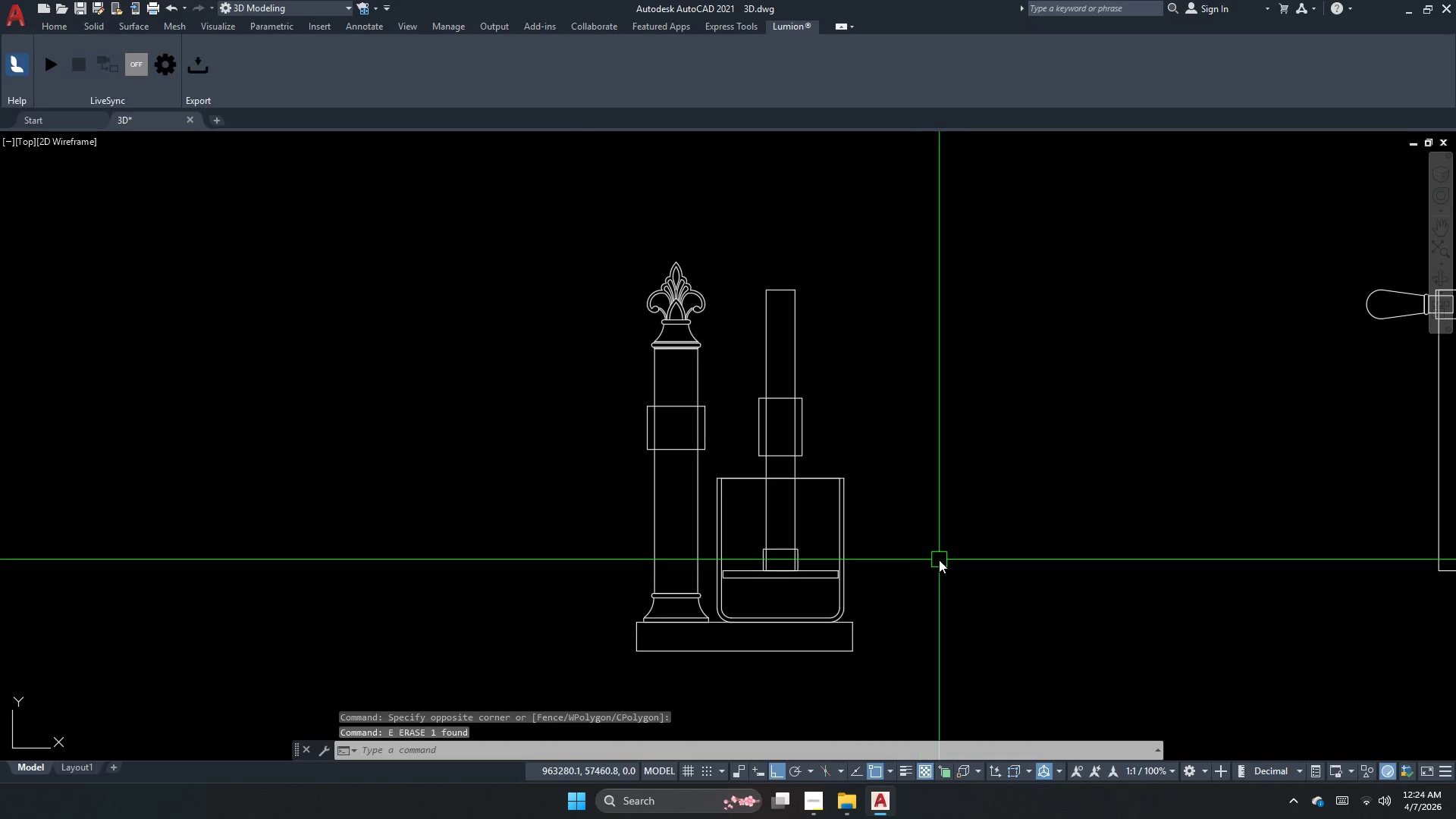 
key(Escape)
 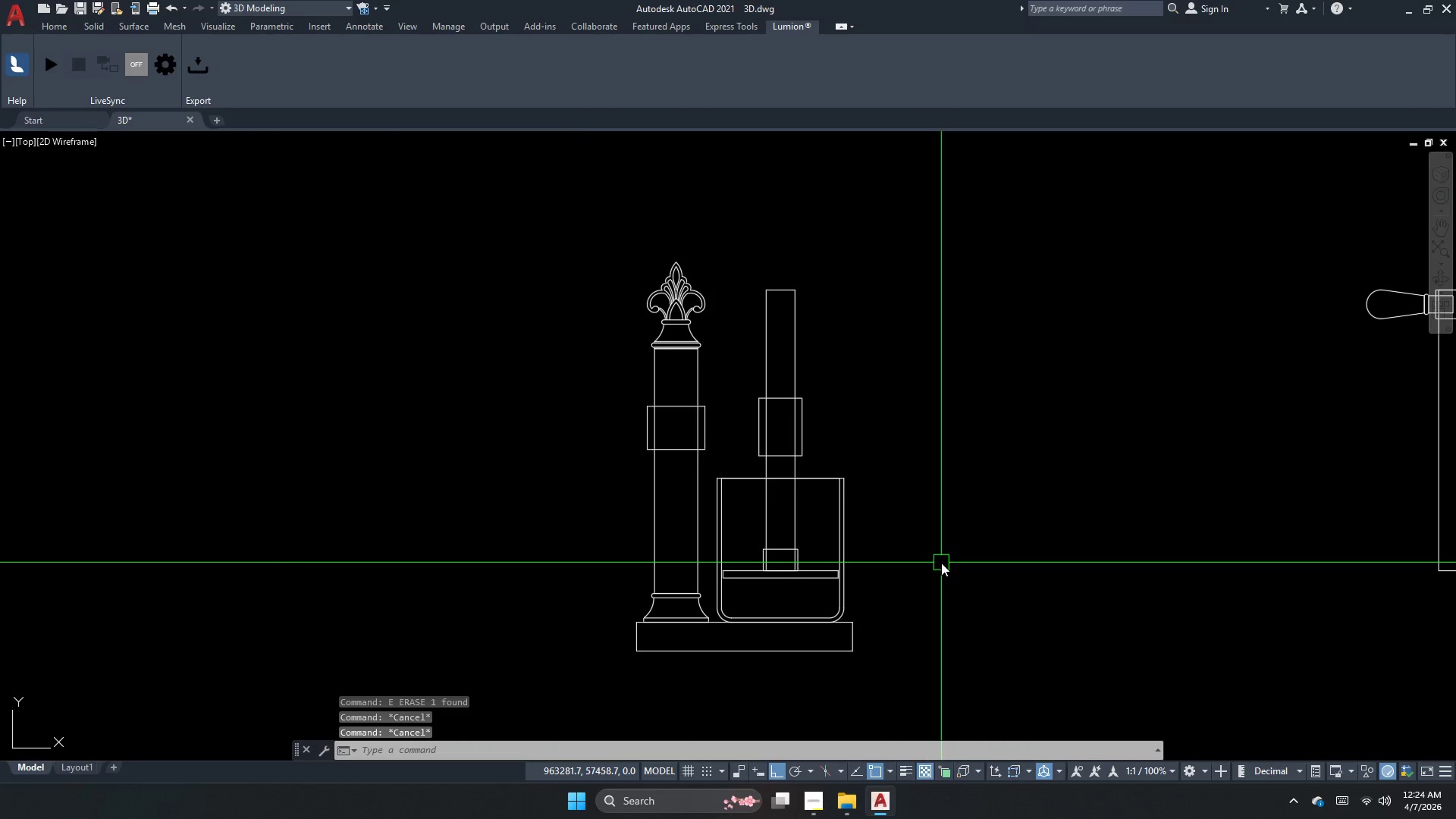 
key(Escape)
 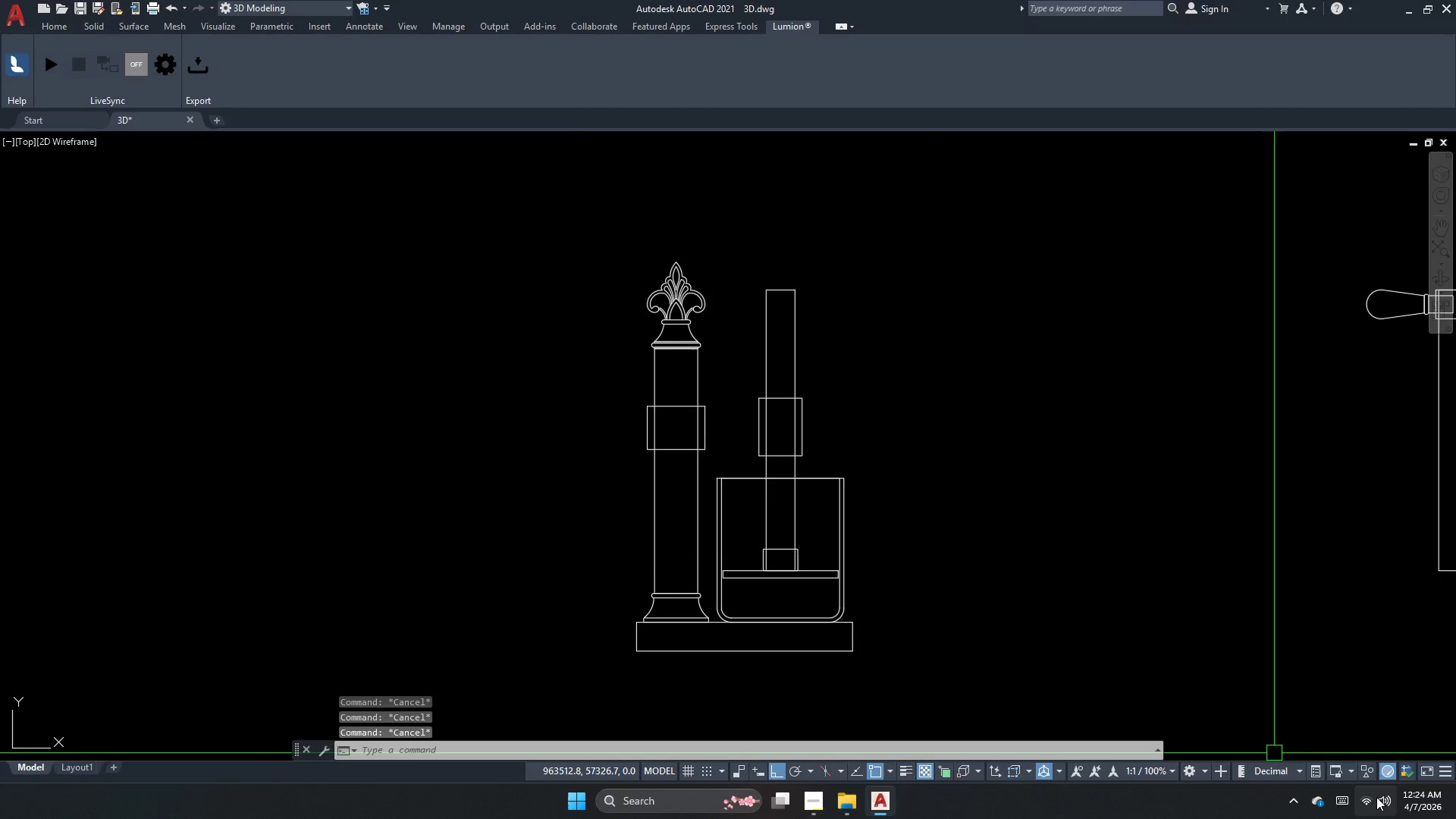 
left_click([1376, 797])
 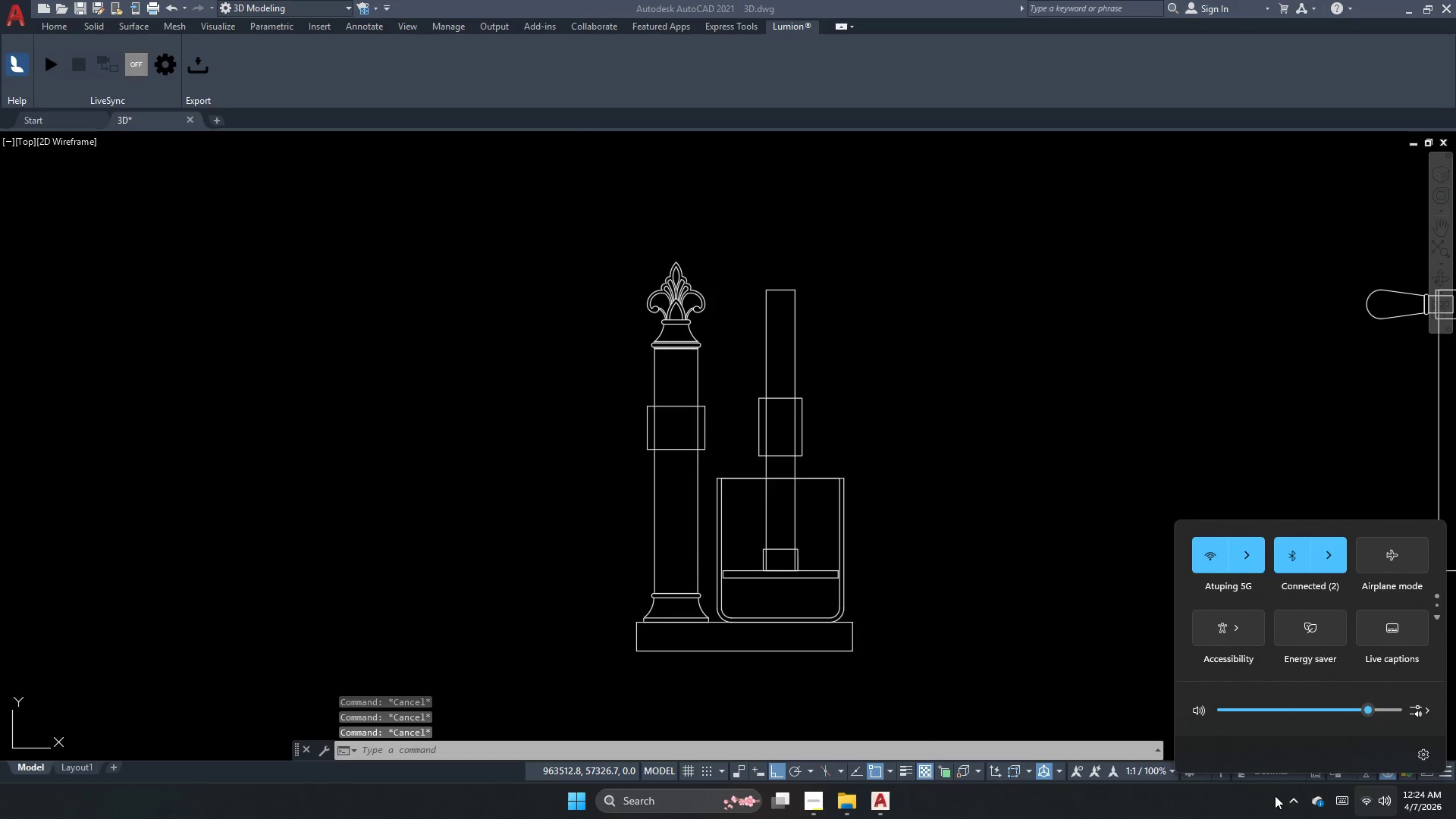 
left_click([965, 673])
 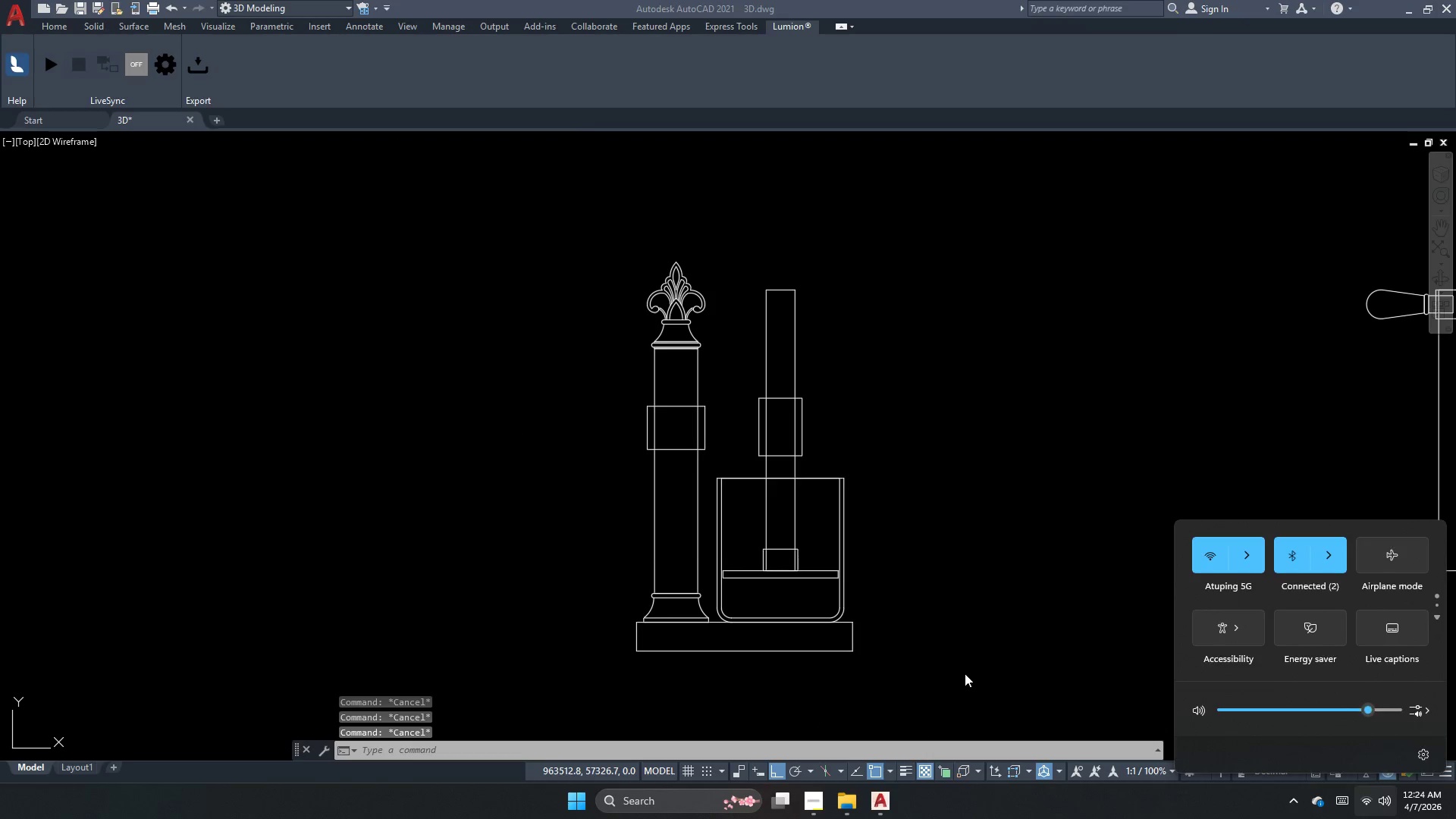 
key(Escape)
 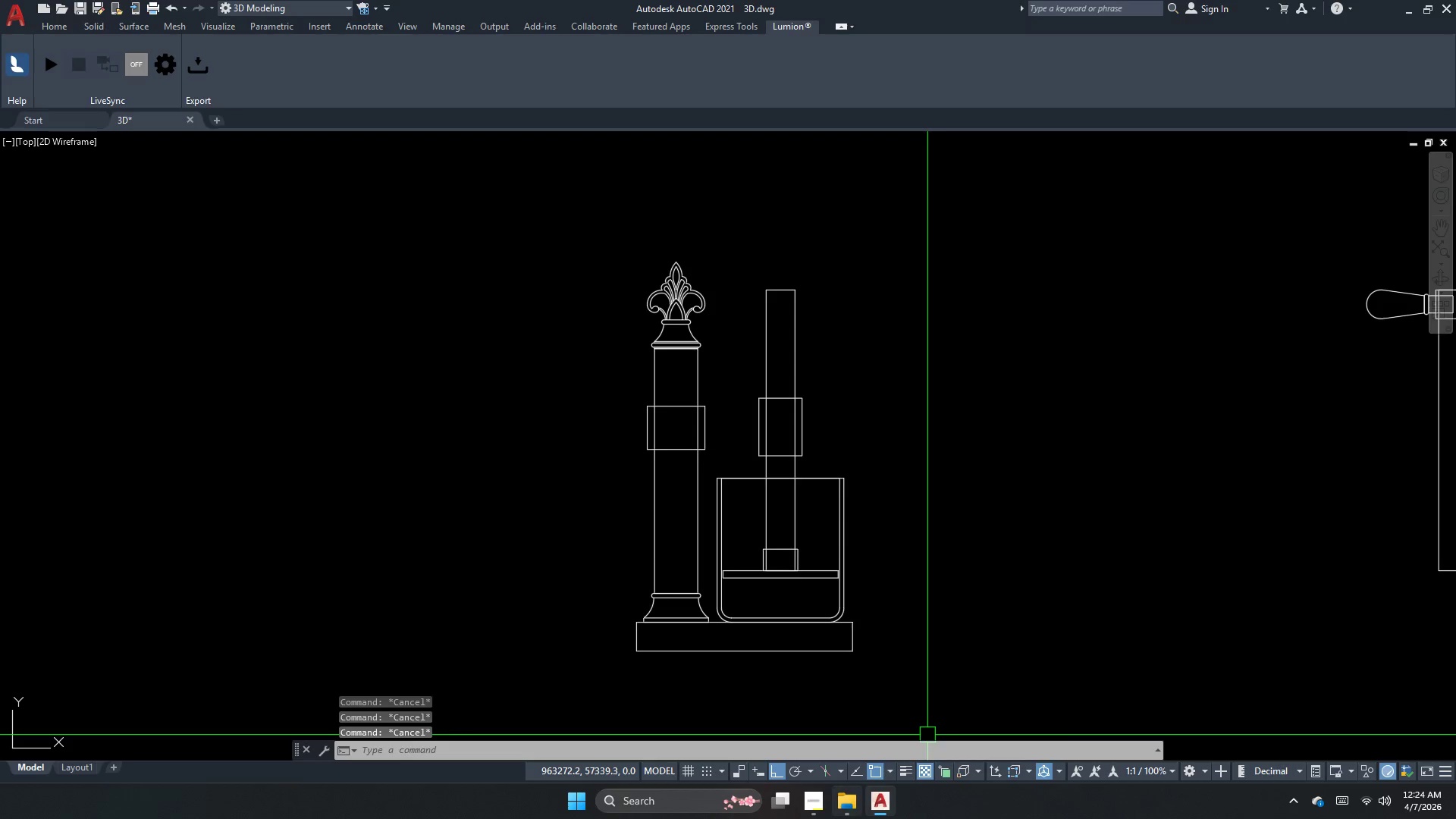 
left_click([852, 811])
 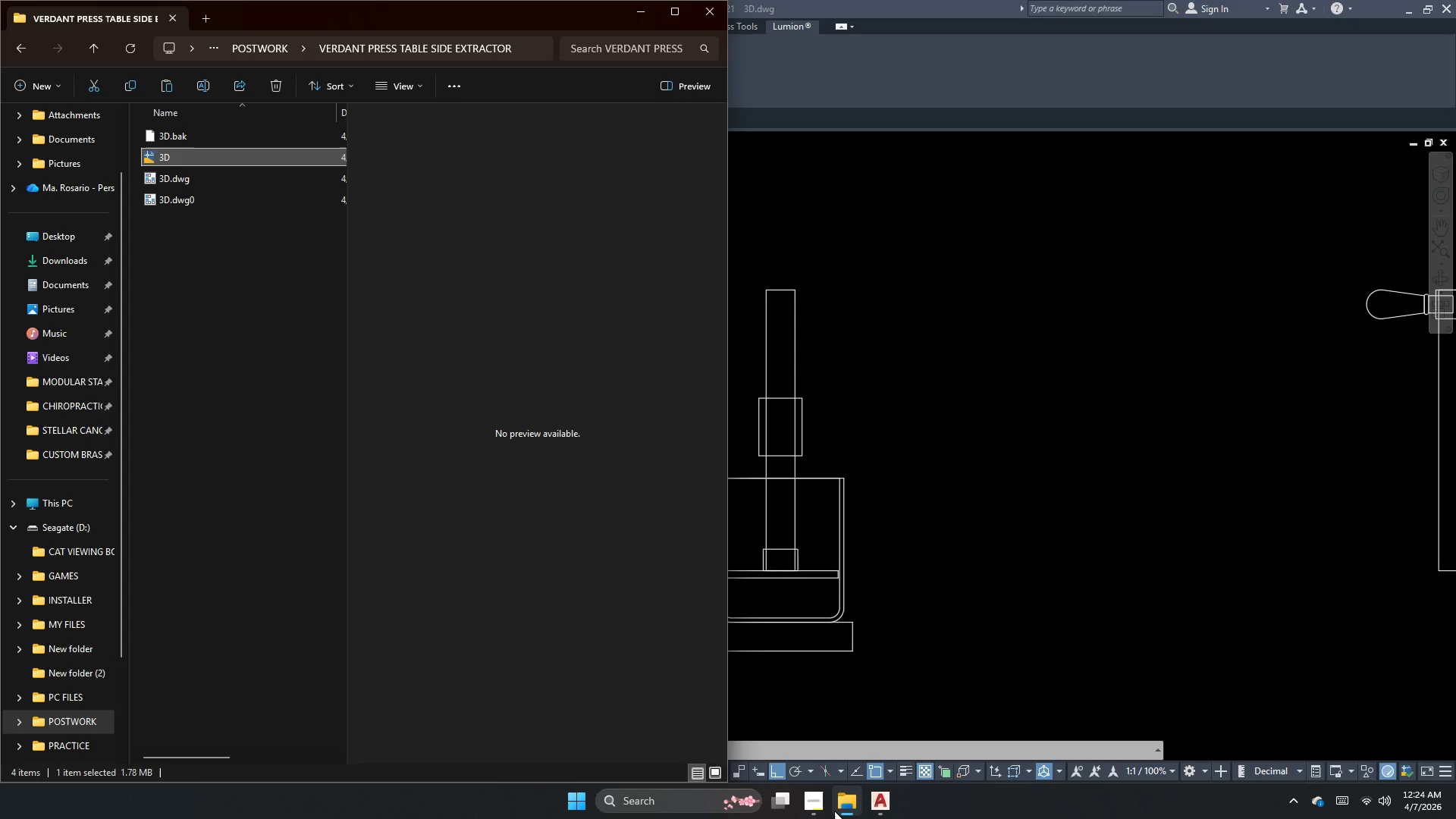 
left_click([841, 808])
 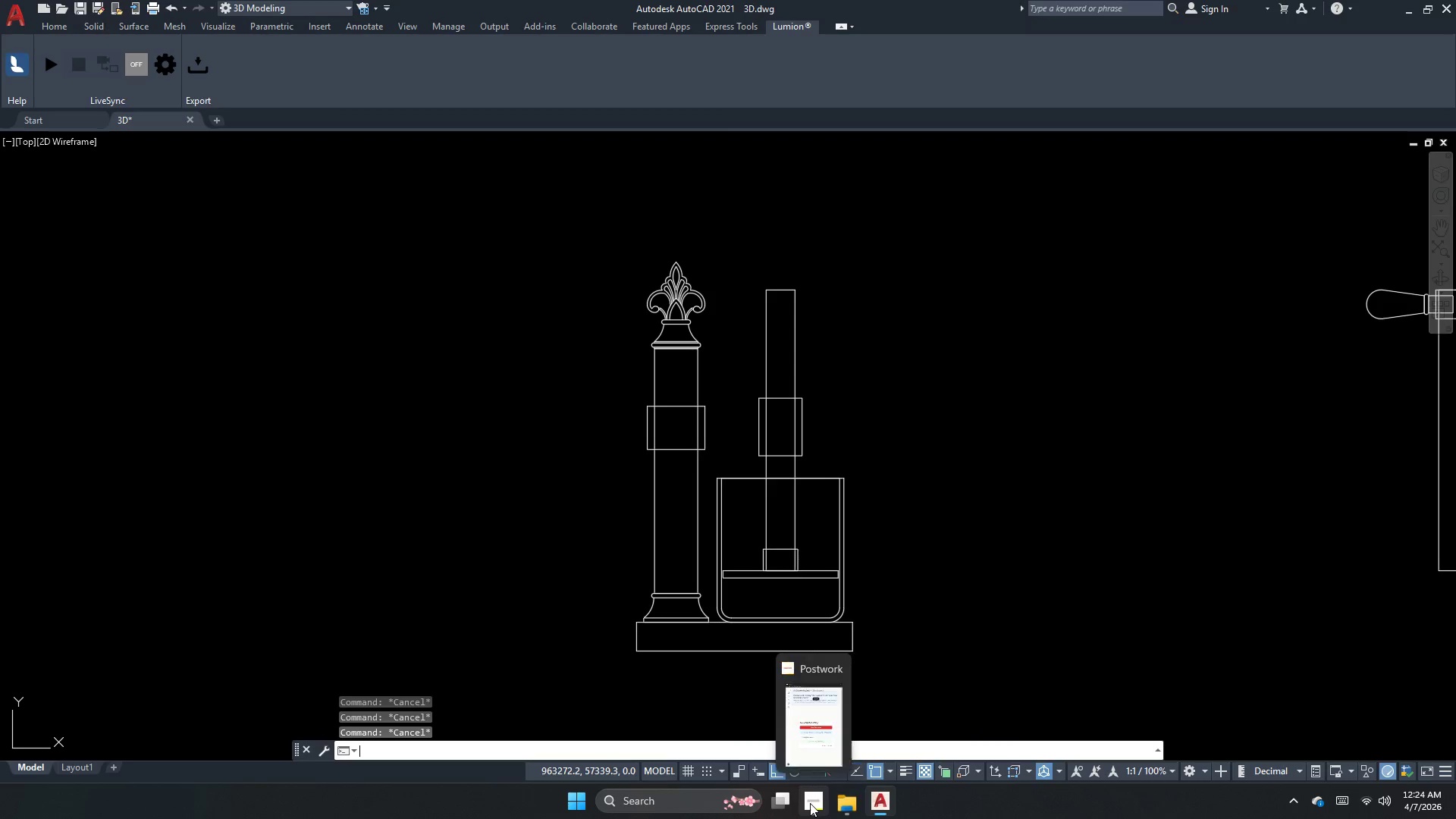 
left_click([810, 803])